 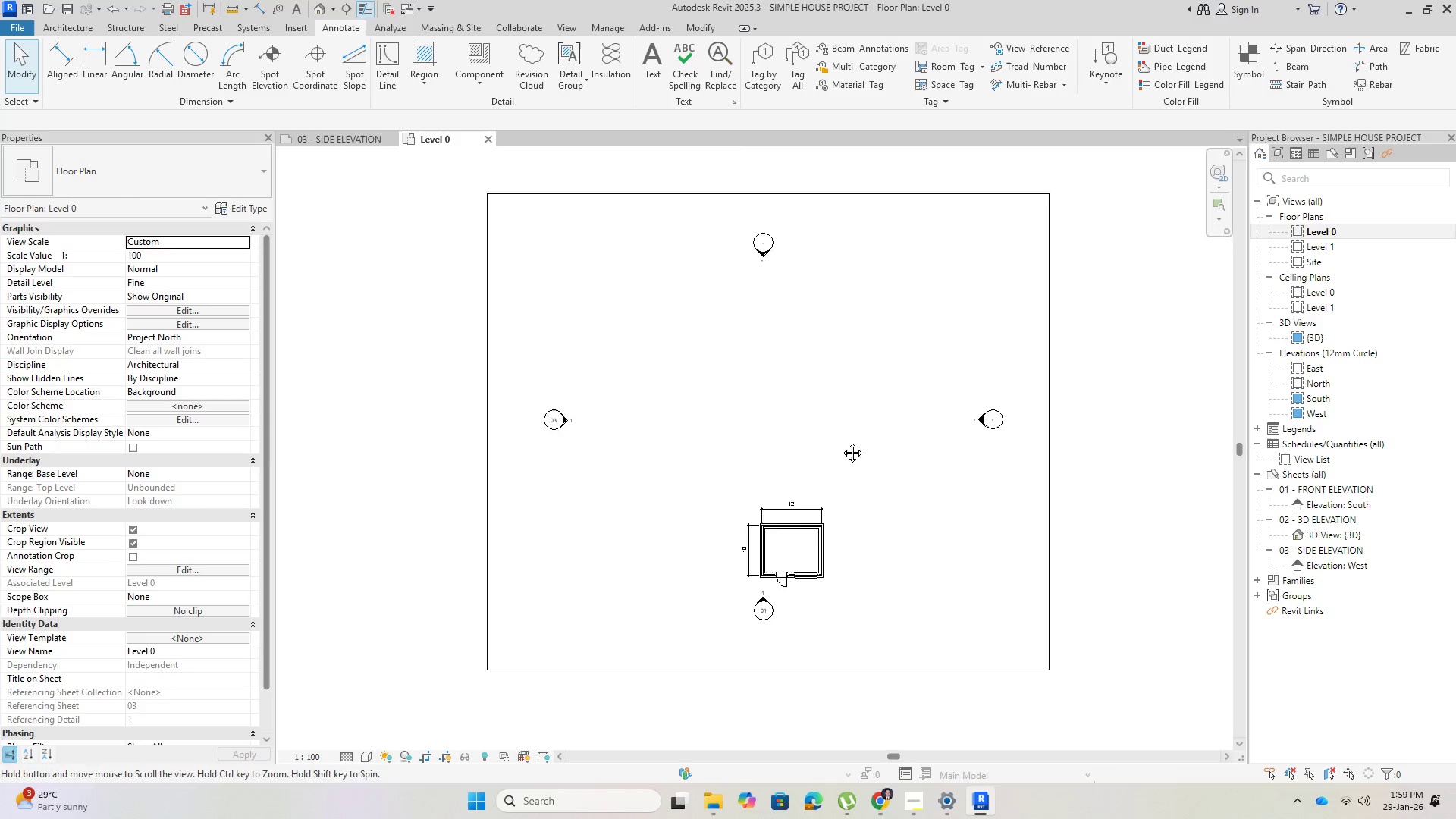 
scroll: coordinate [729, 570], scroll_direction: up, amount: 10.0
 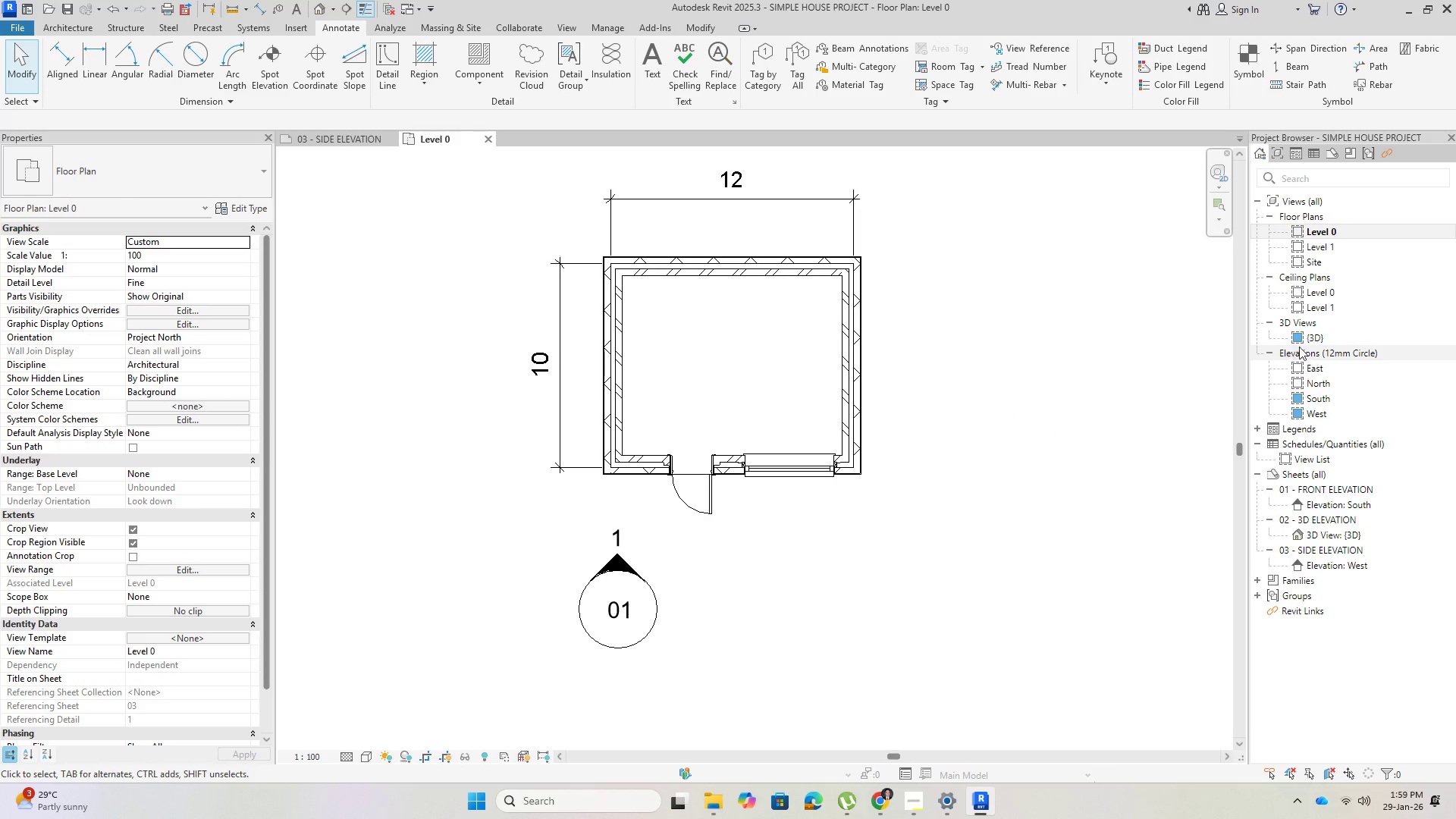 
double_click([1314, 334])
 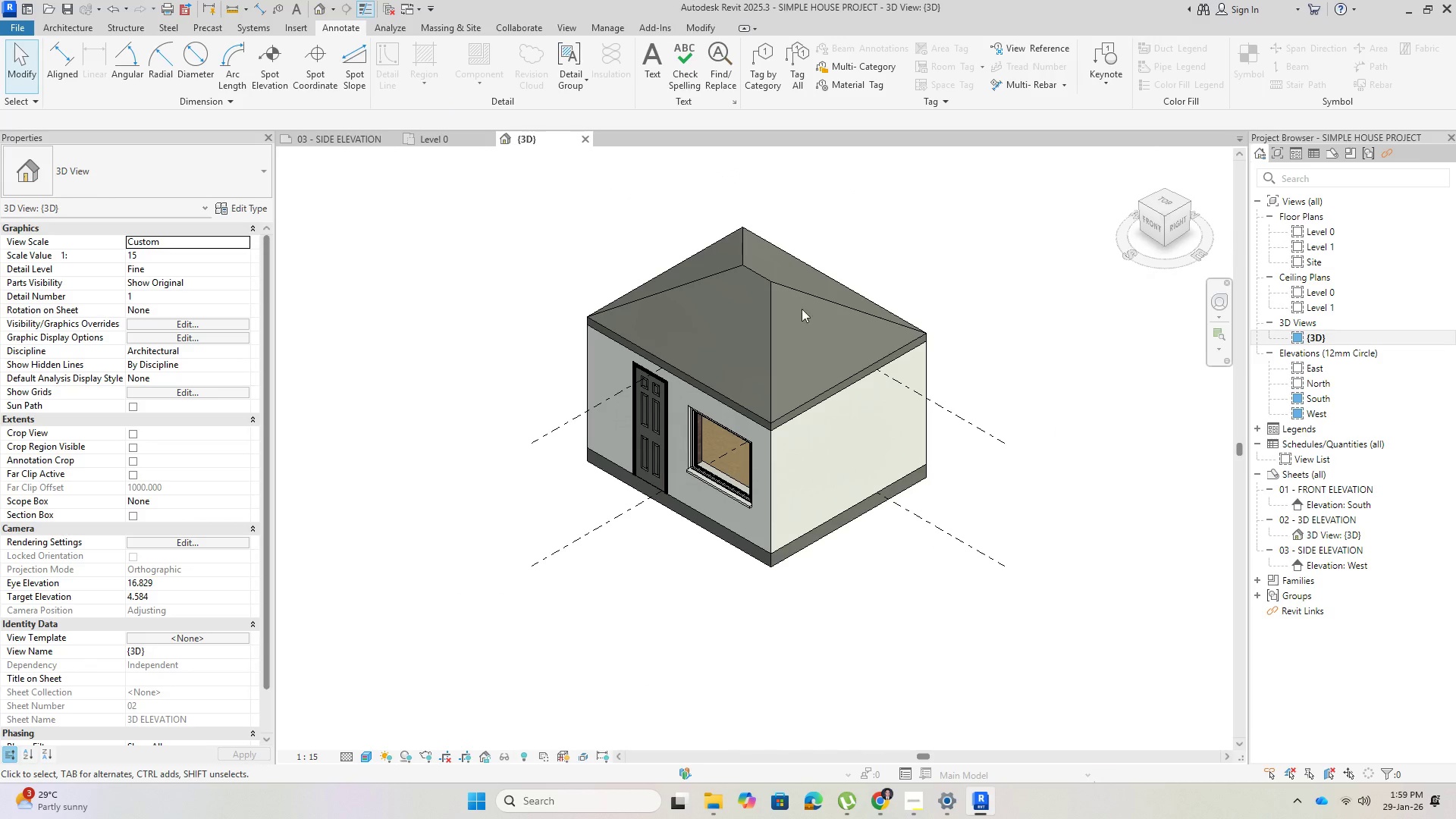 
hold_key(key=ShiftLeft, duration=1.27)
 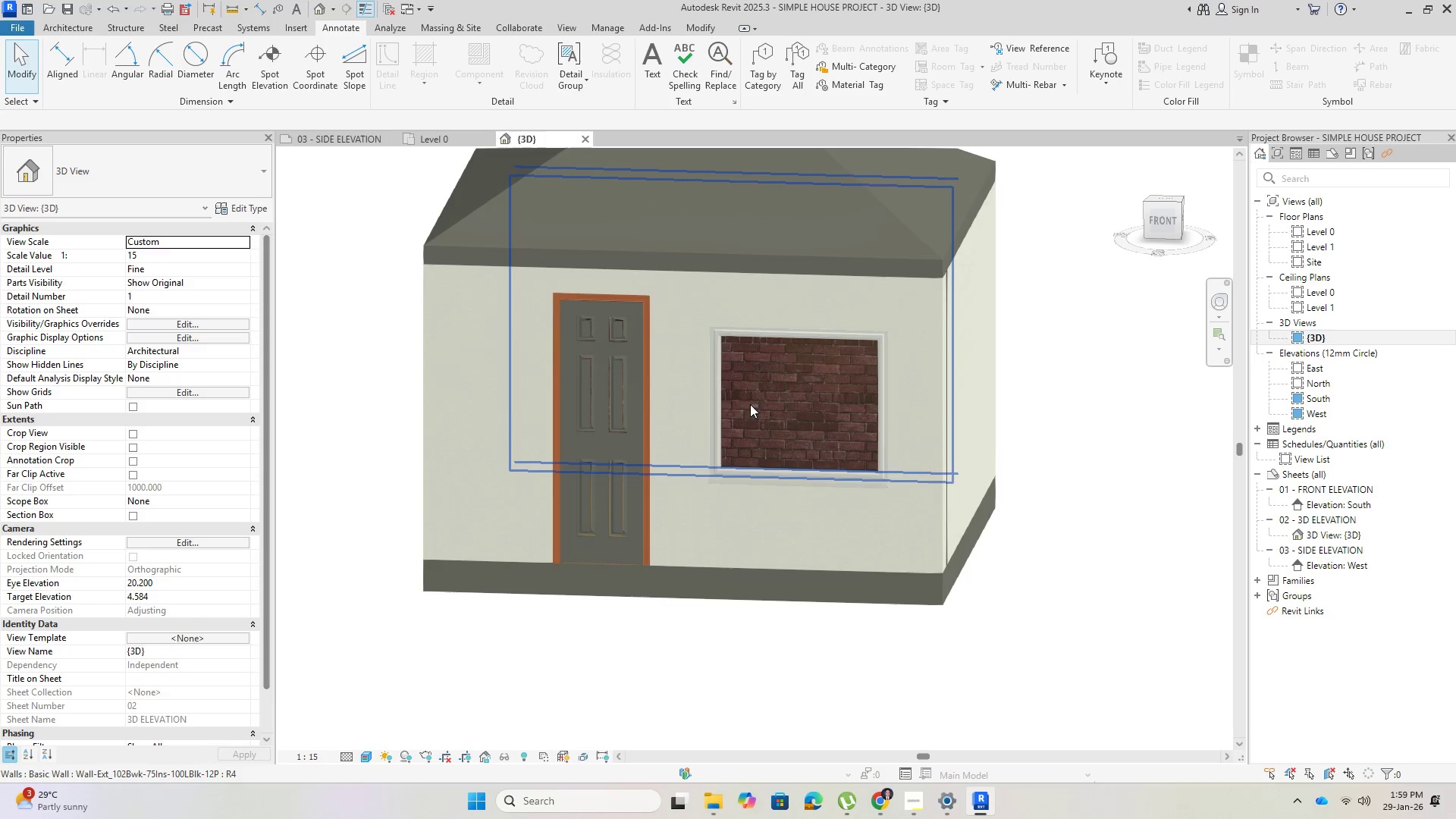 
scroll: coordinate [821, 330], scroll_direction: down, amount: 4.0
 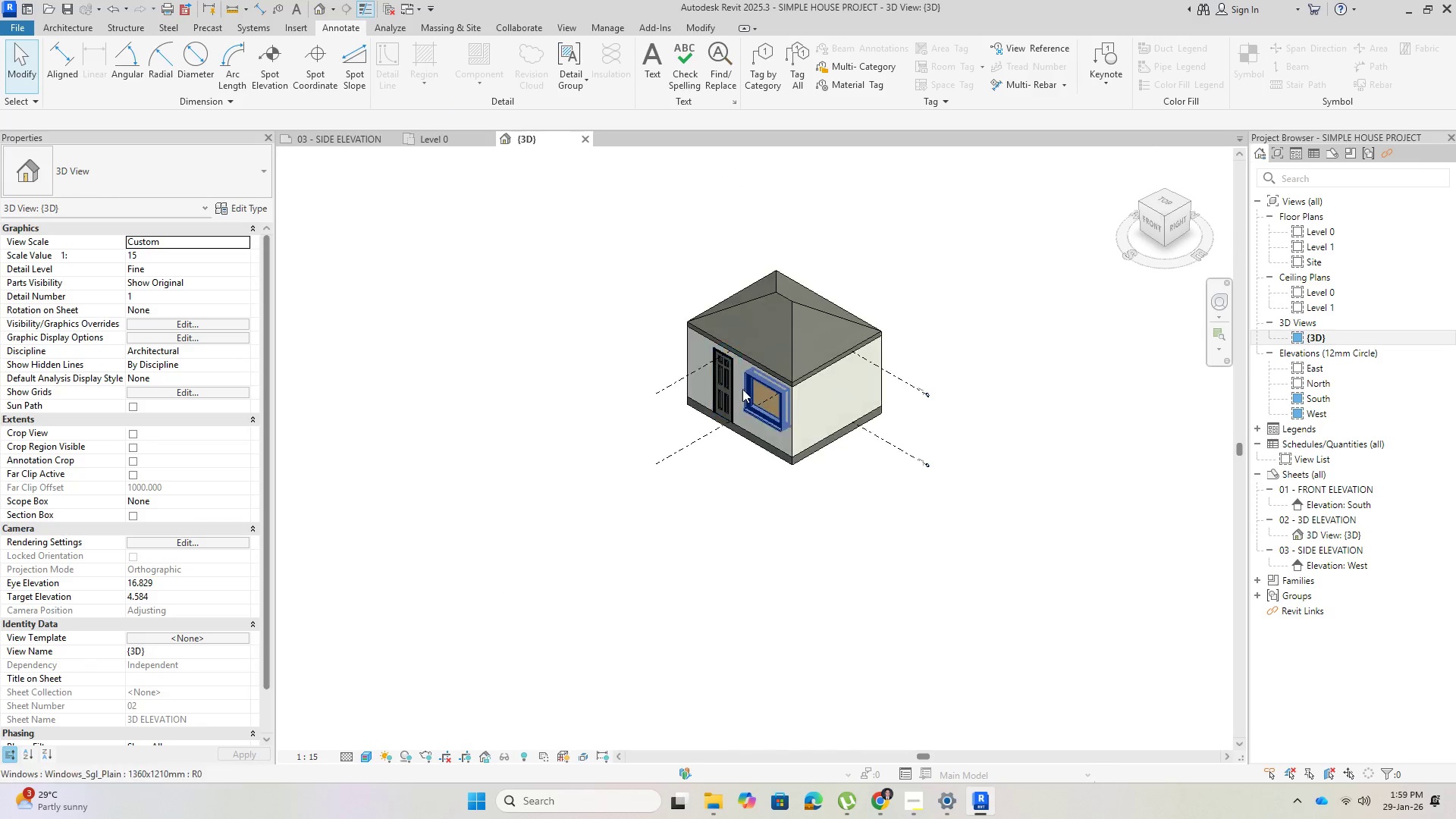 
scroll: coordinate [771, 389], scroll_direction: up, amount: 14.0
 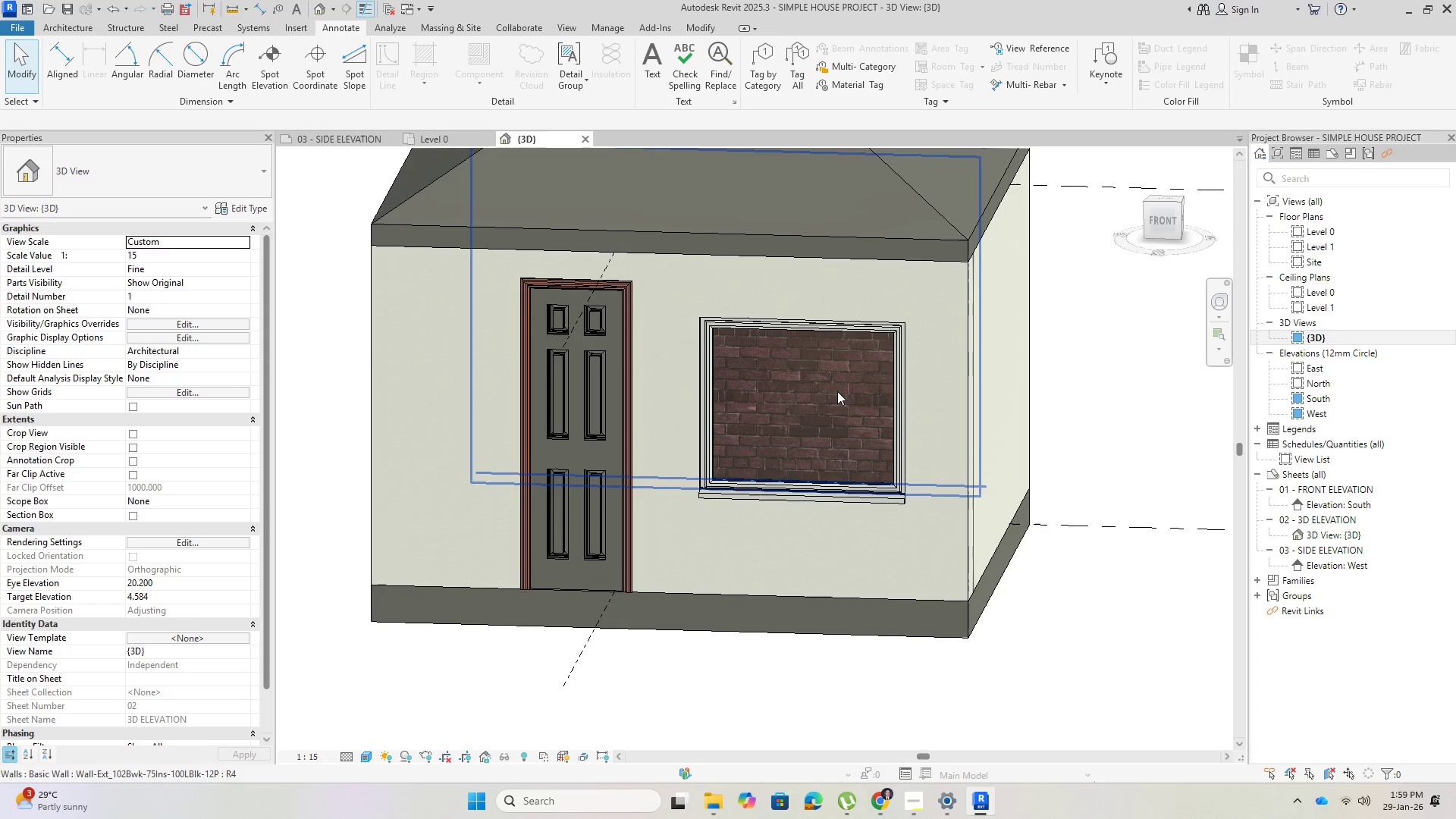 
hold_key(key=ShiftLeft, duration=1.5)
scroll: coordinate [825, 395], scroll_direction: up, amount: 1.0
 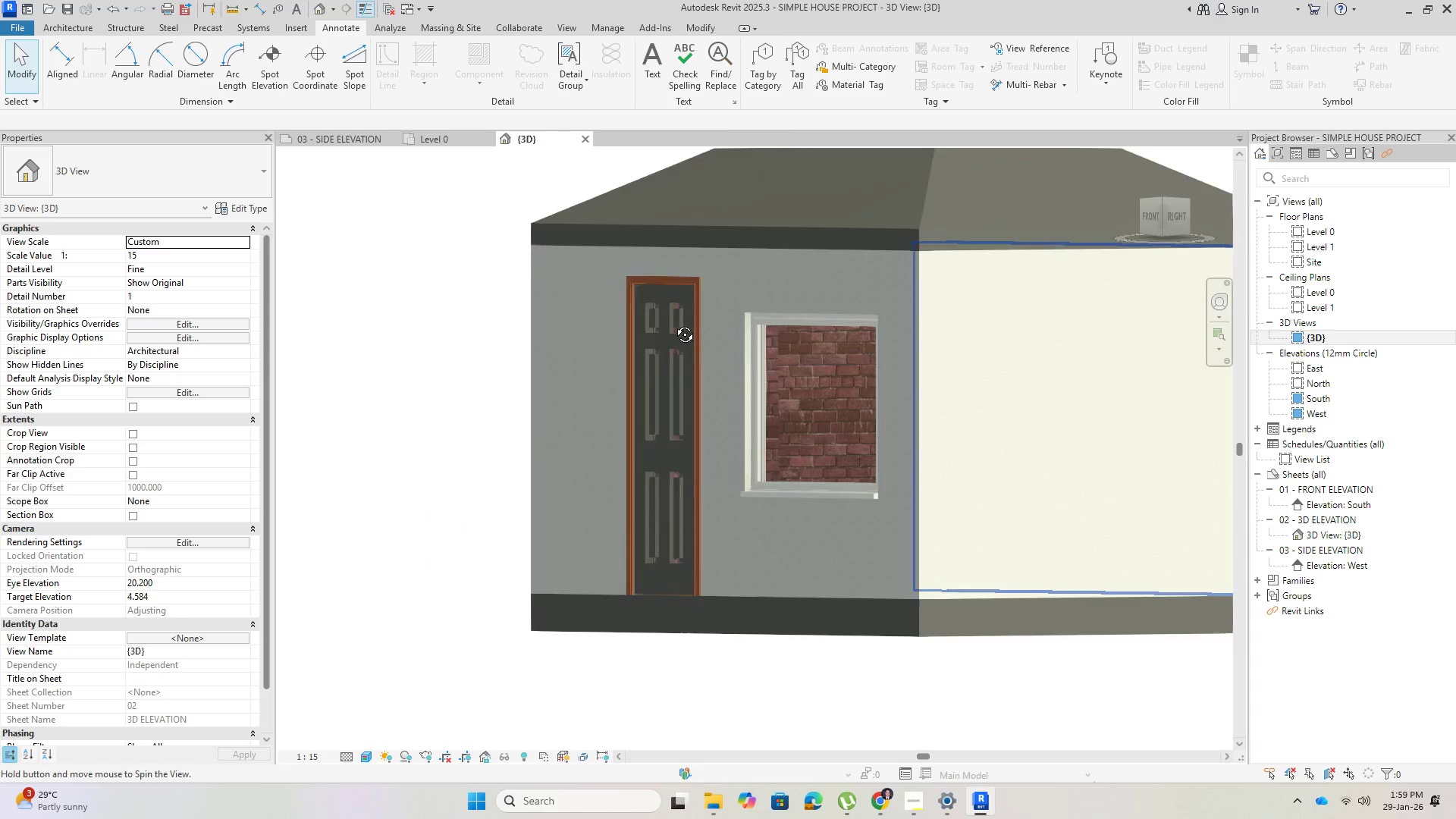 
hold_key(key=ShiftLeft, duration=1.52)
 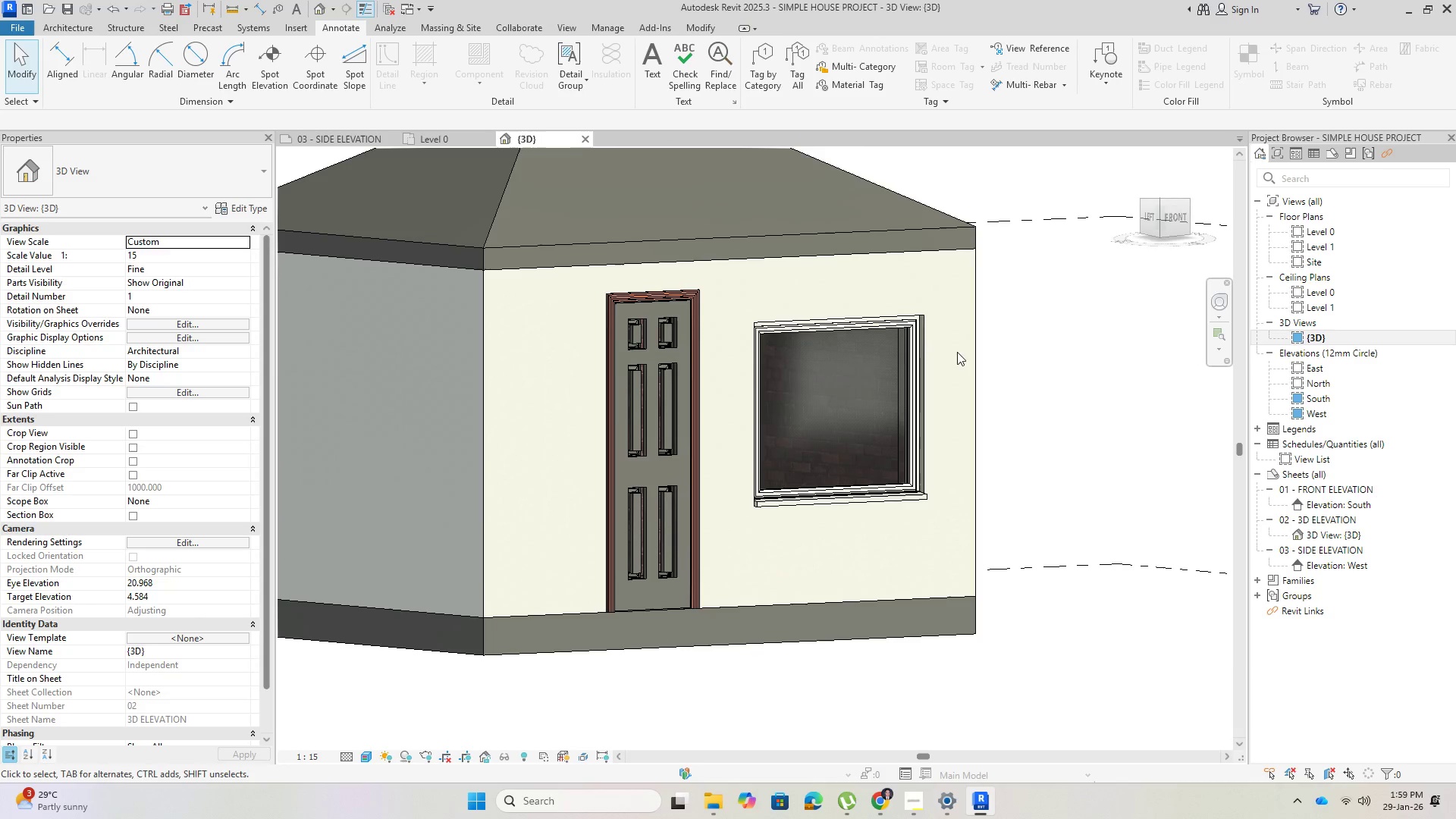 
key(Shift+ShiftLeft)
 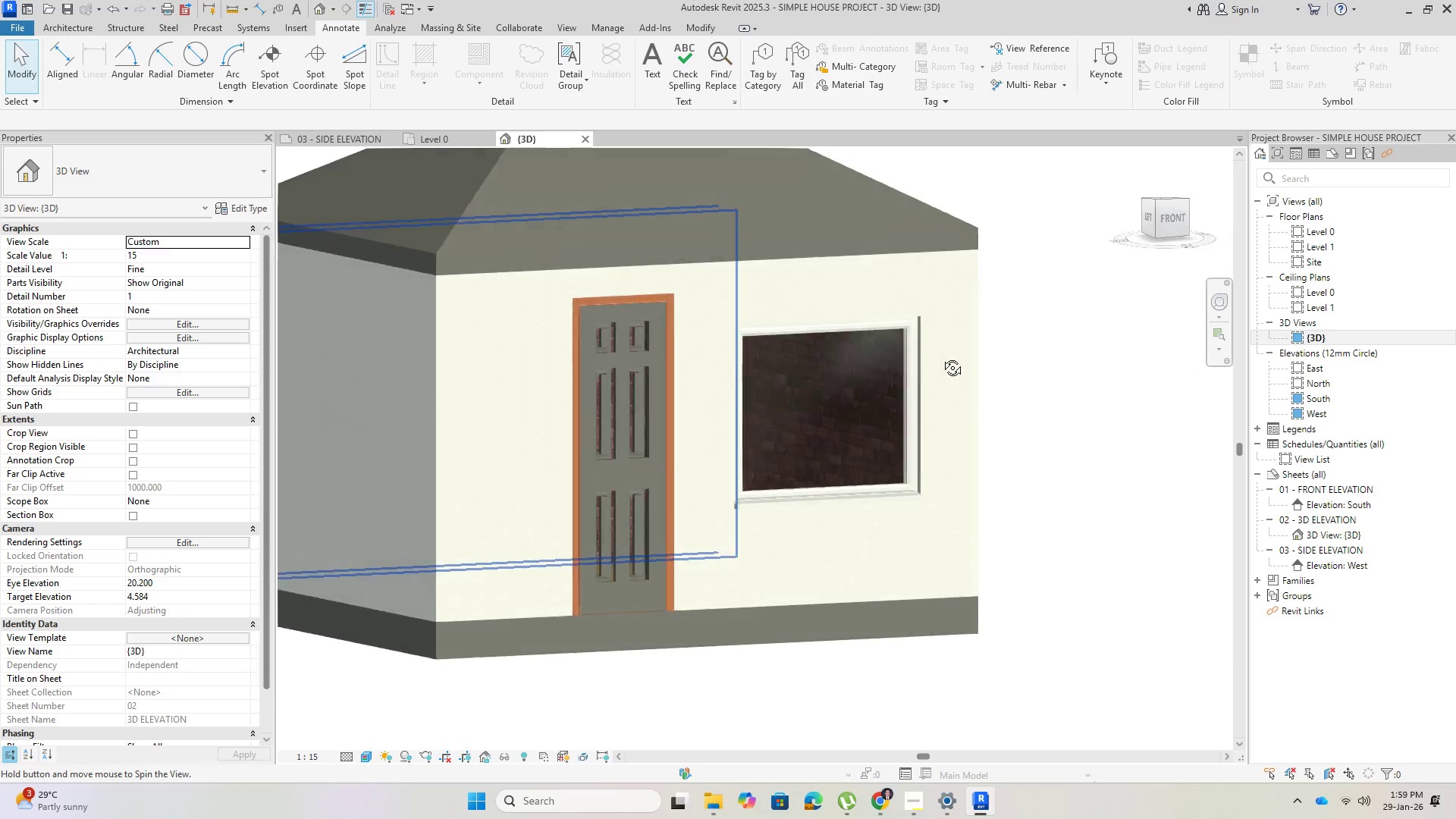 
key(Shift+ShiftLeft)
 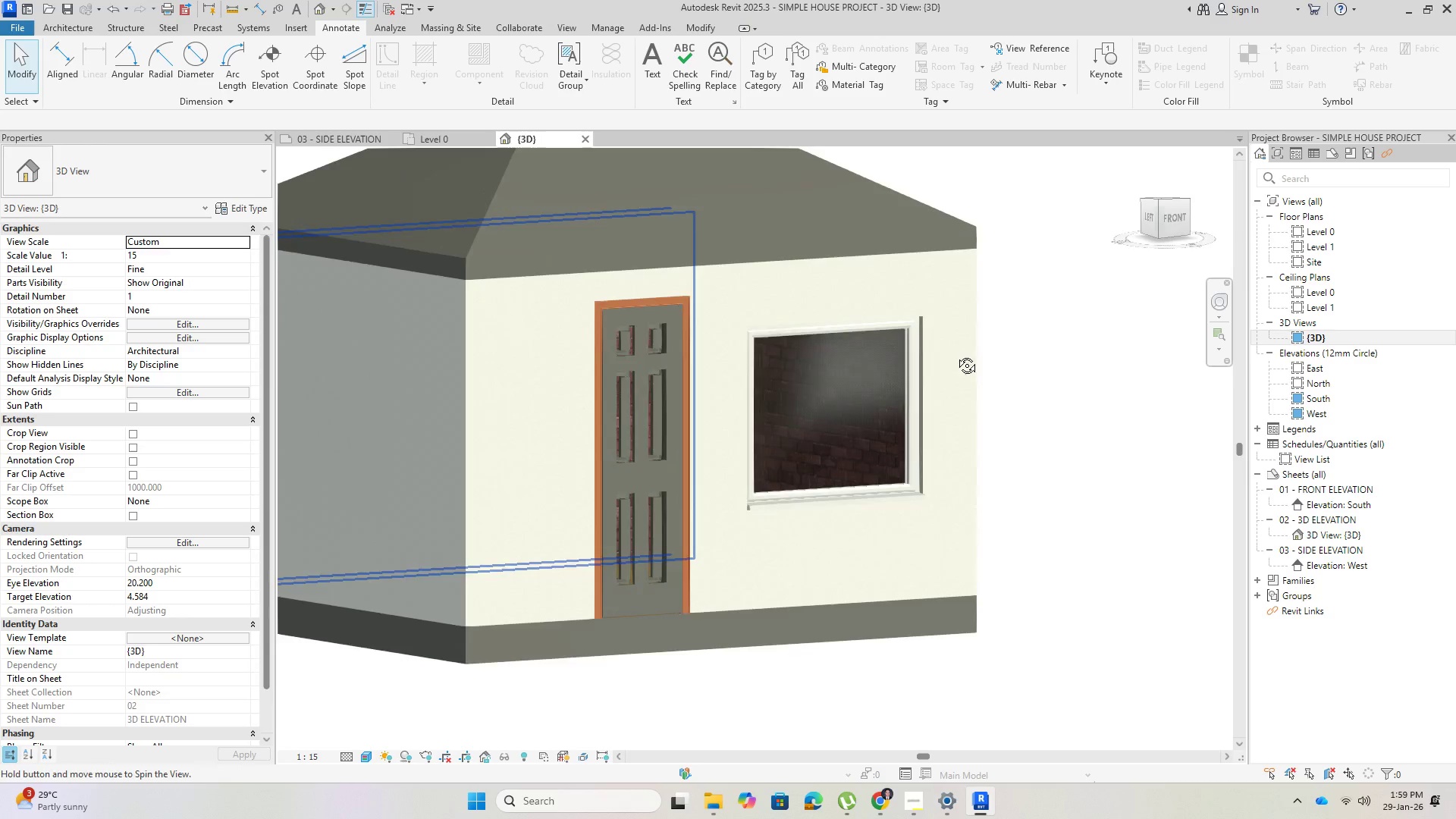 
key(Shift+ShiftLeft)
 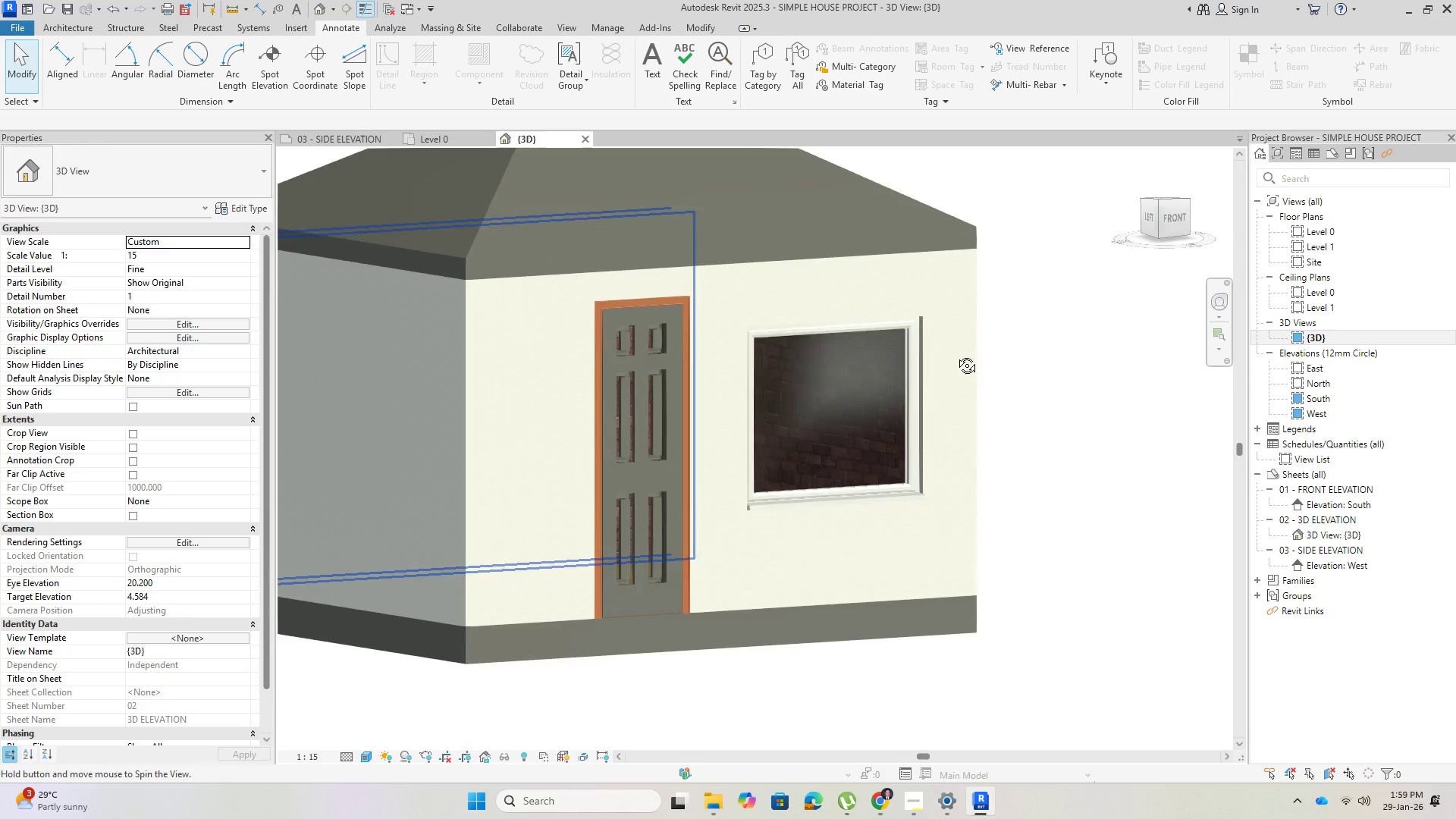 
key(Shift+ShiftLeft)
 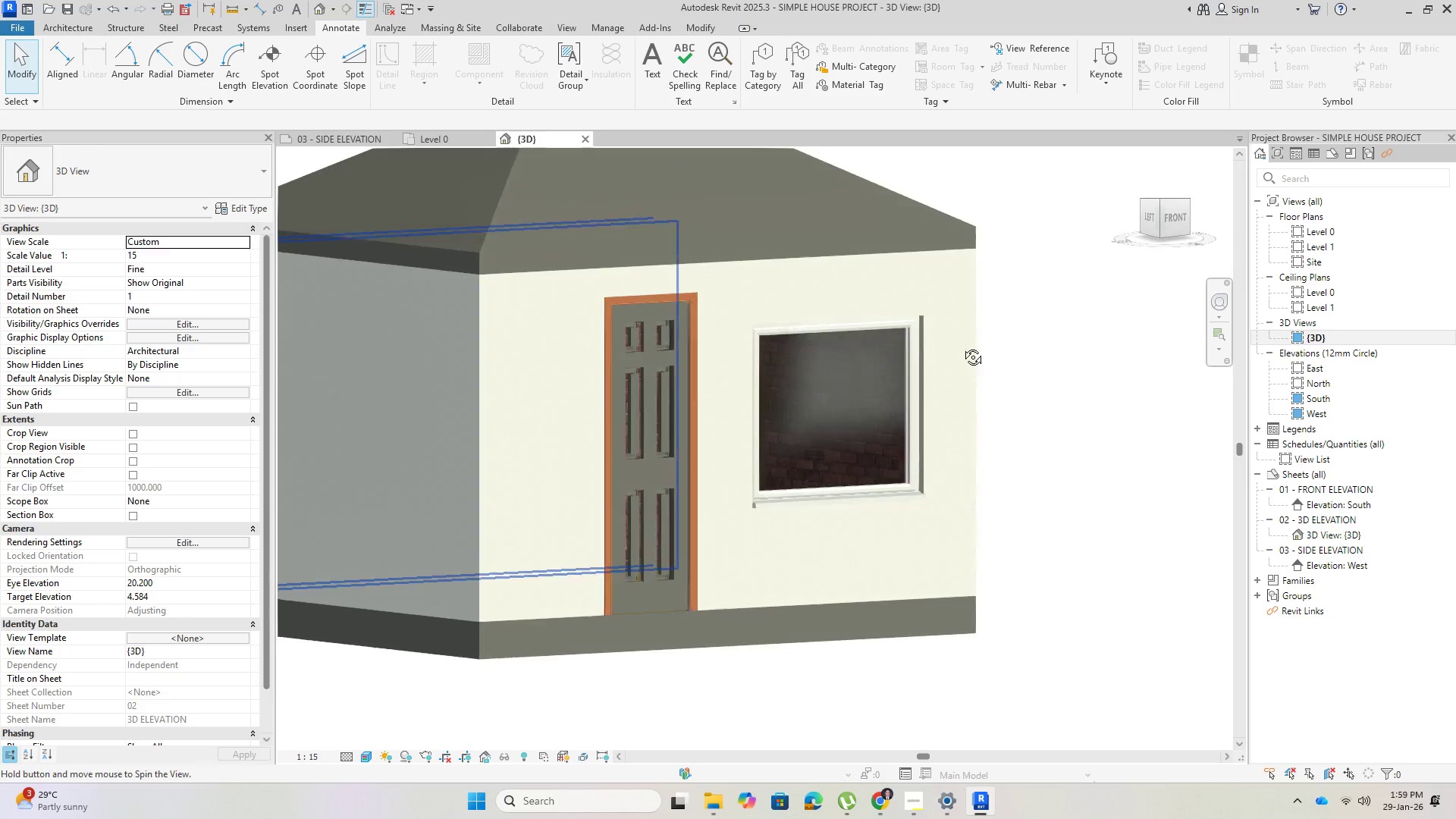 
key(Shift+ShiftLeft)
 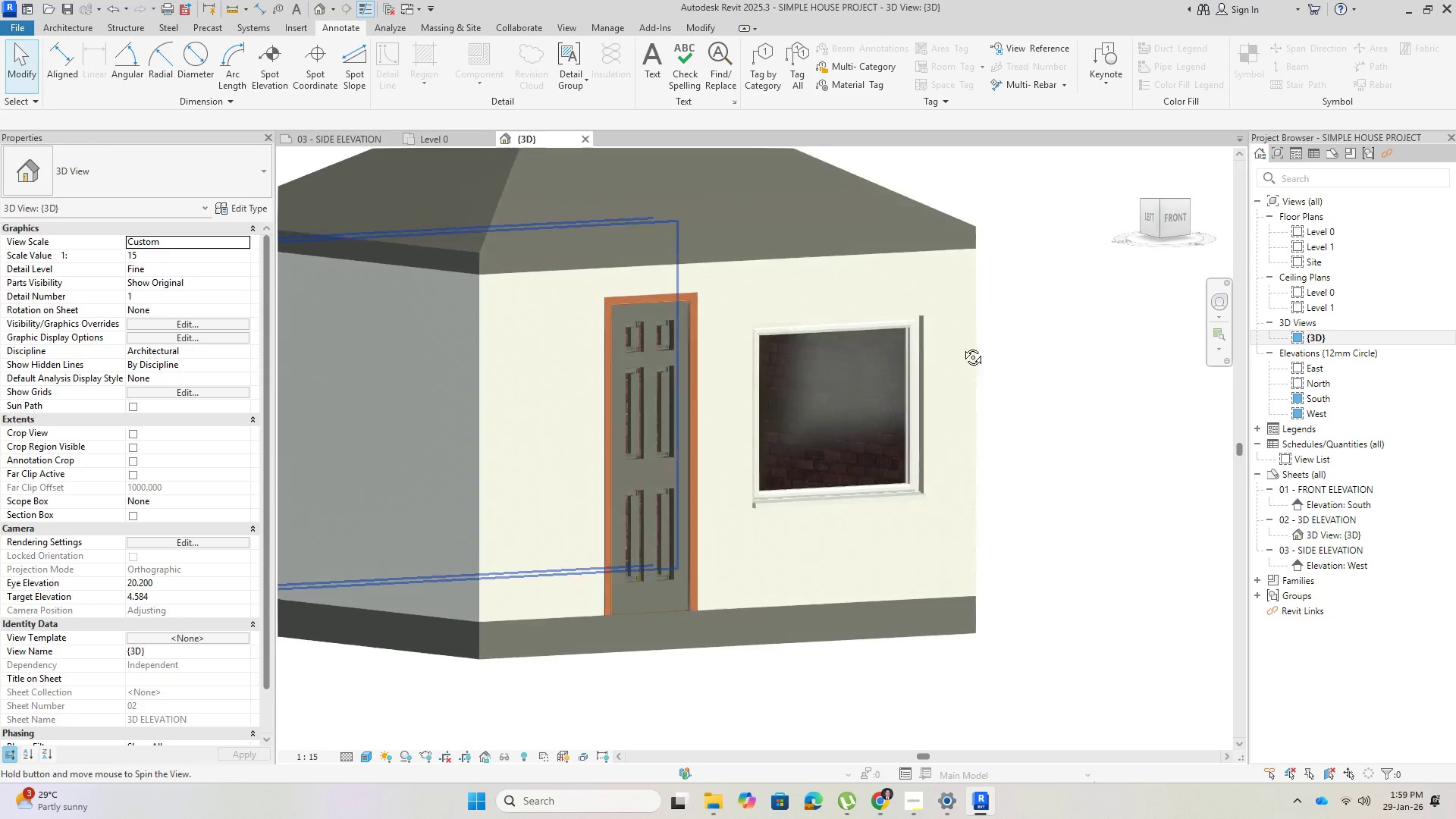 
key(Shift+ShiftLeft)
 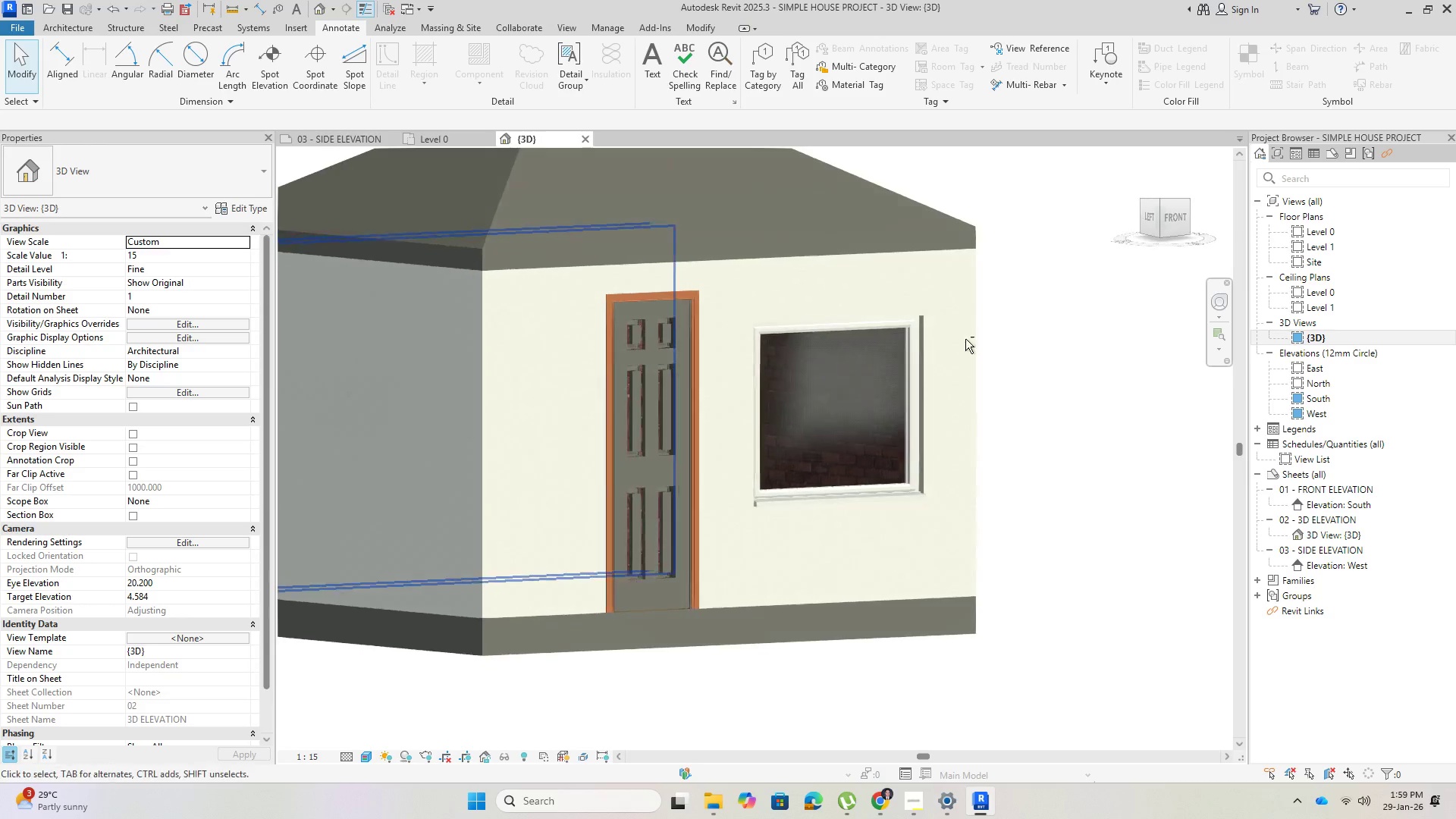 
key(Shift+ShiftLeft)
 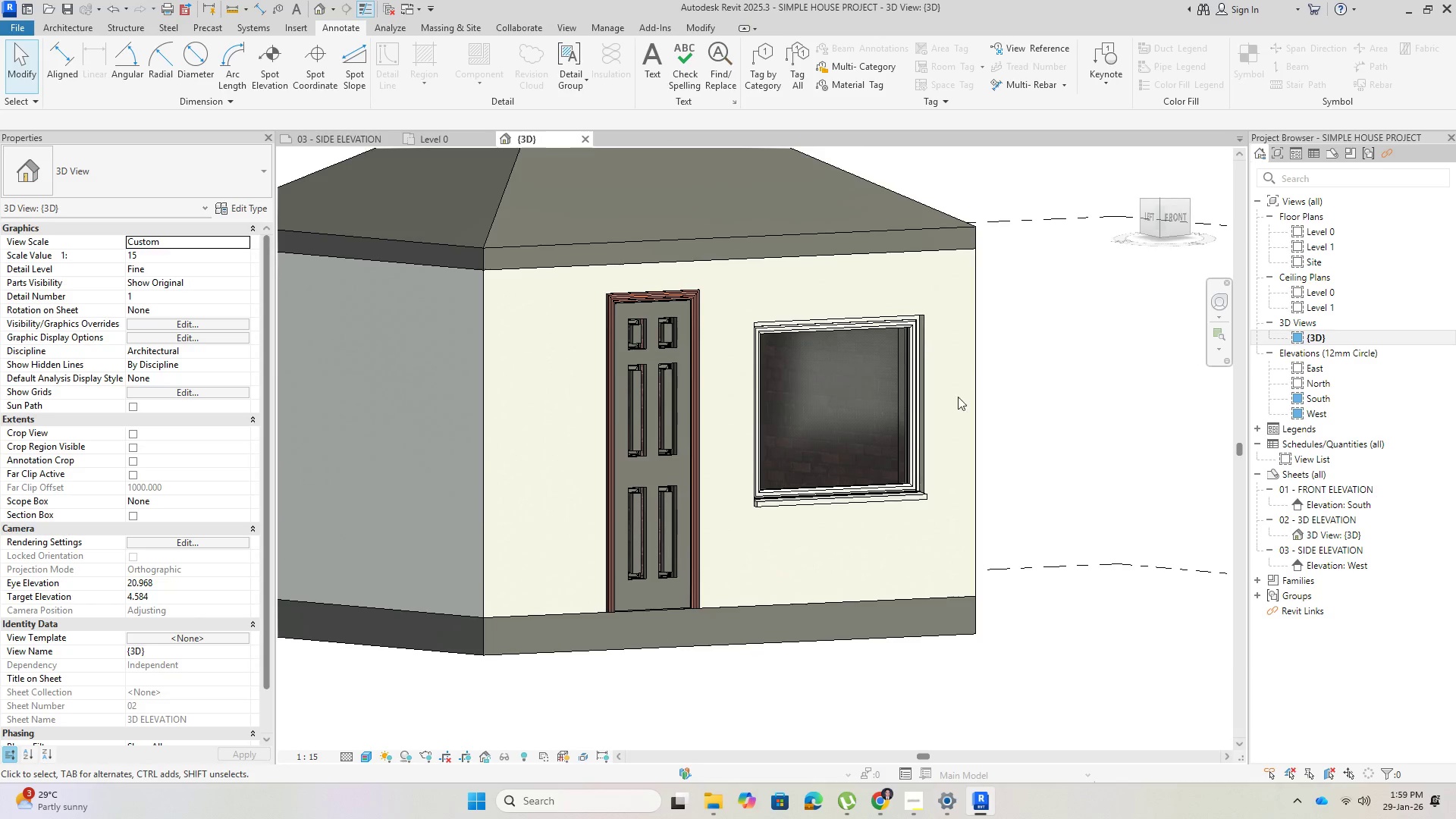 
hold_key(key=ShiftLeft, duration=1.5)
double_click([857, 414])
 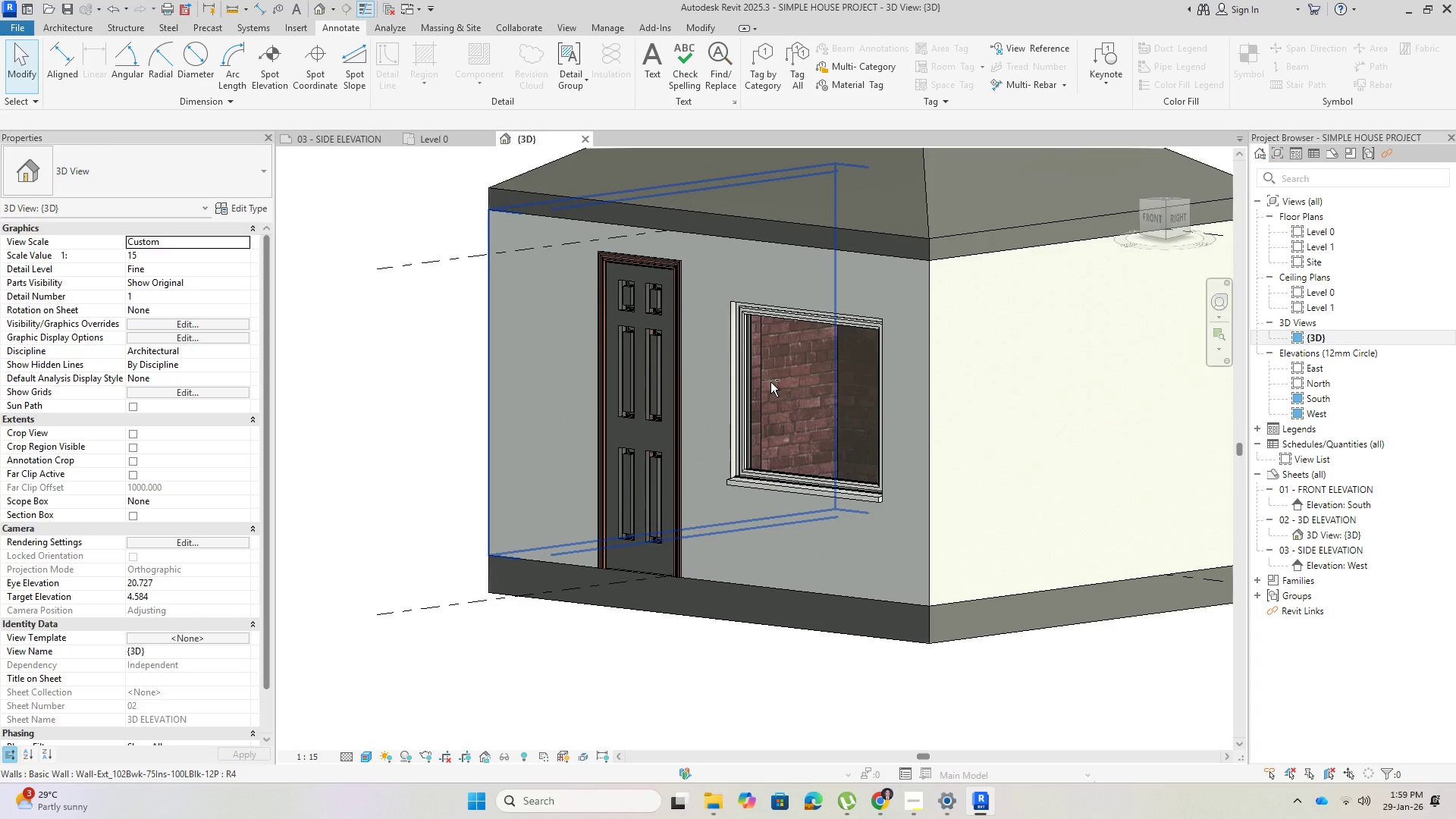 
key(Shift+ShiftLeft)
 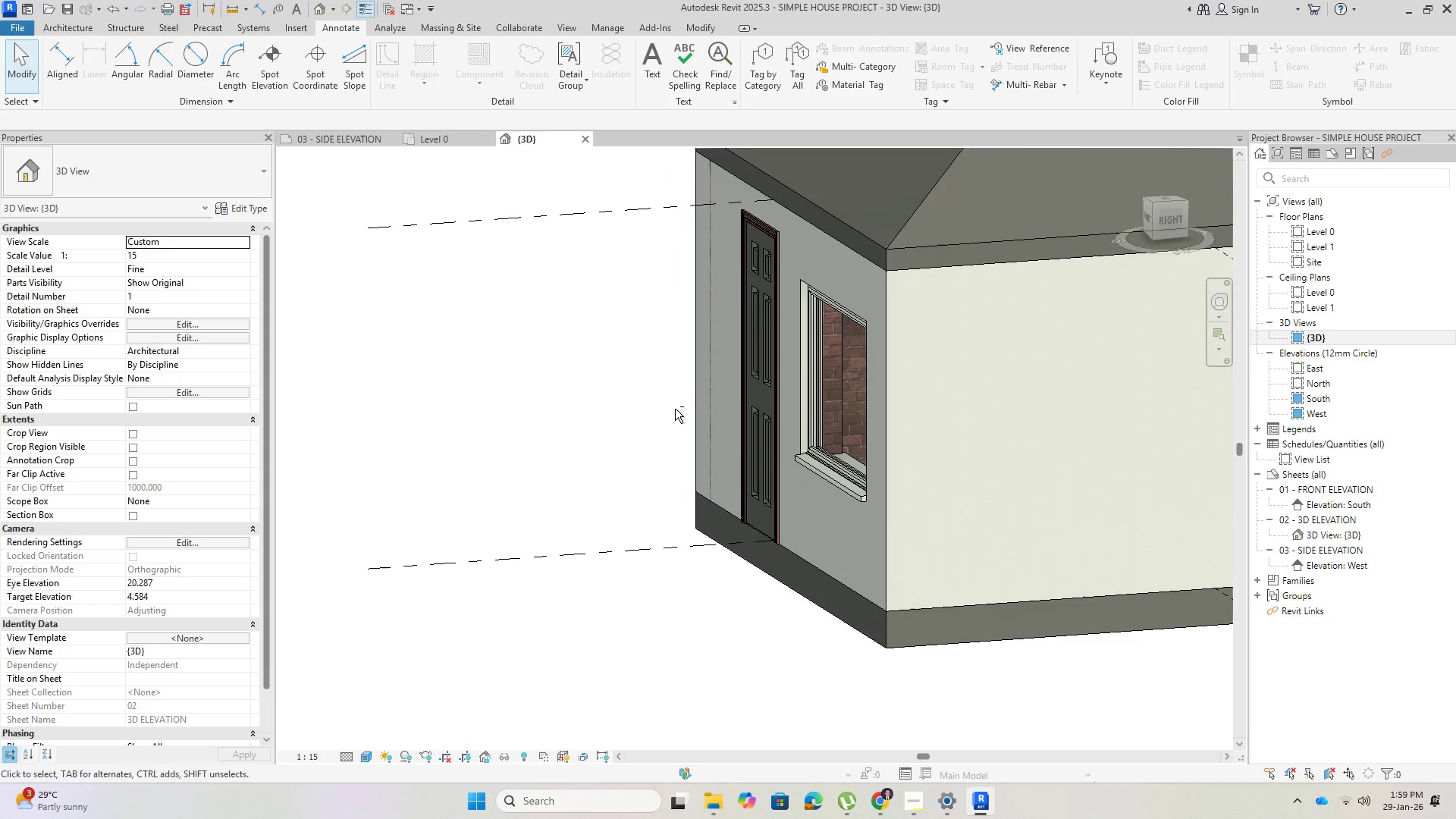 
key(Shift+ShiftLeft)
 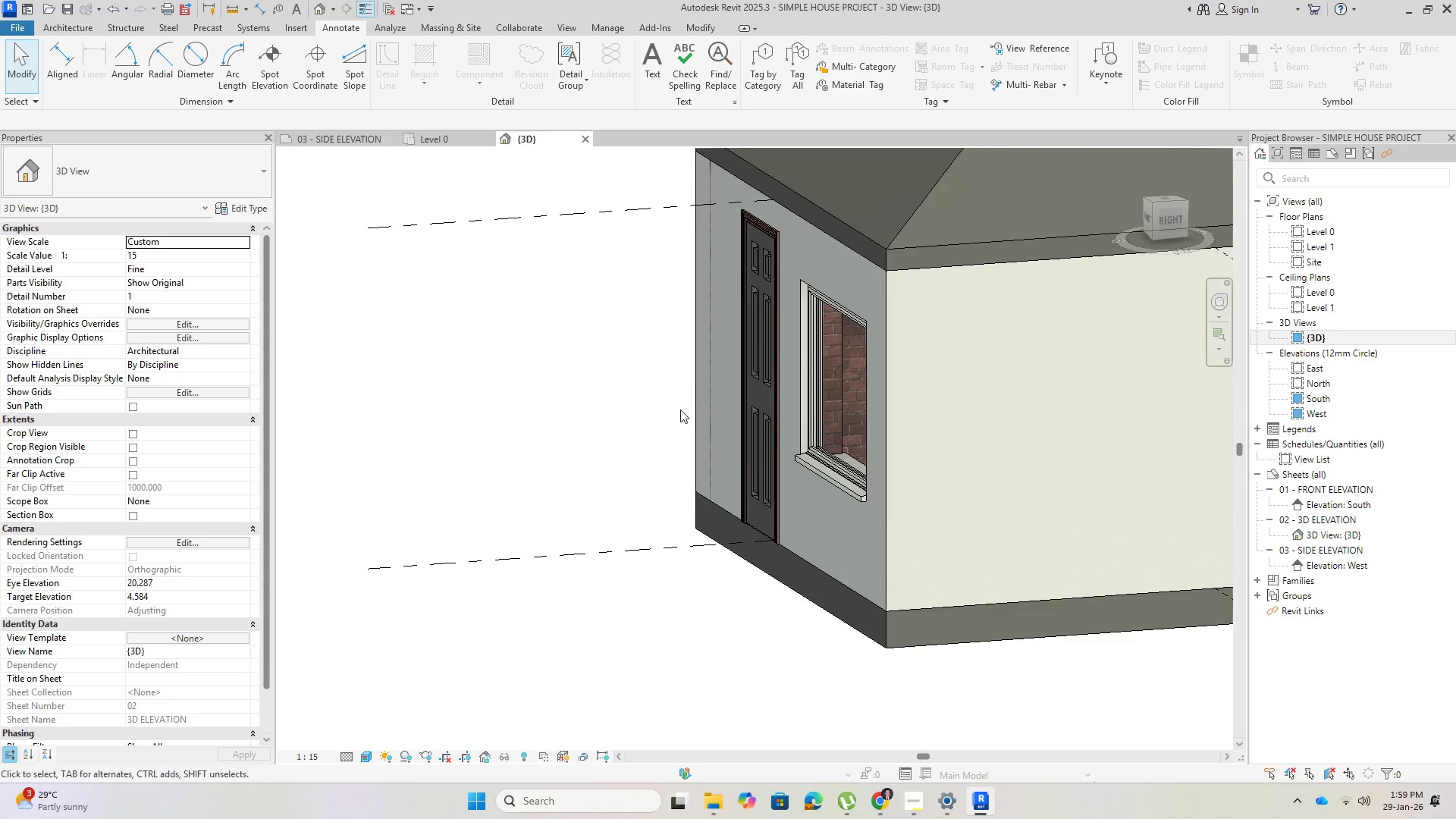 
key(Shift+ShiftLeft)
 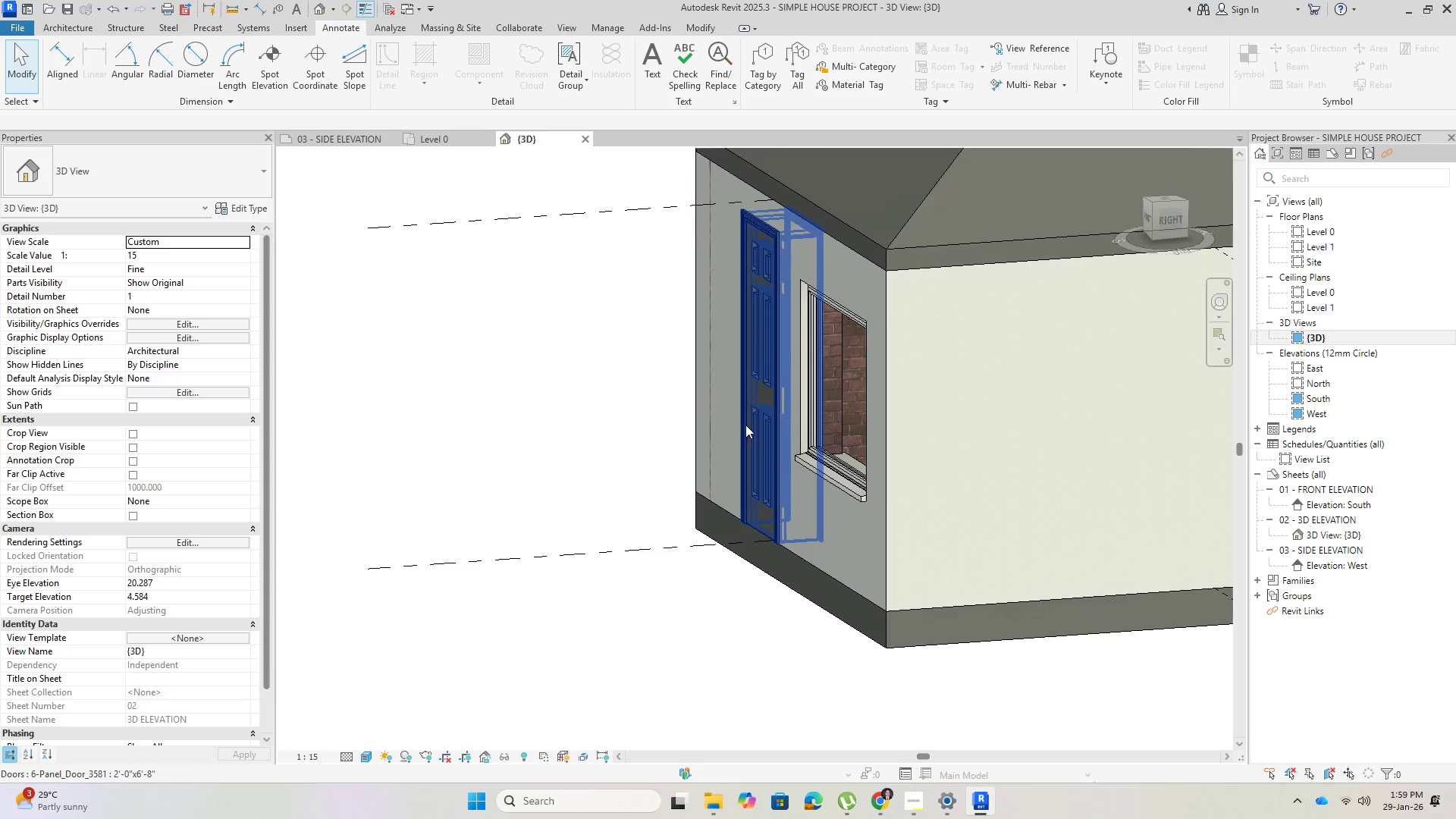 
scroll: coordinate [748, 436], scroll_direction: down, amount: 5.0
 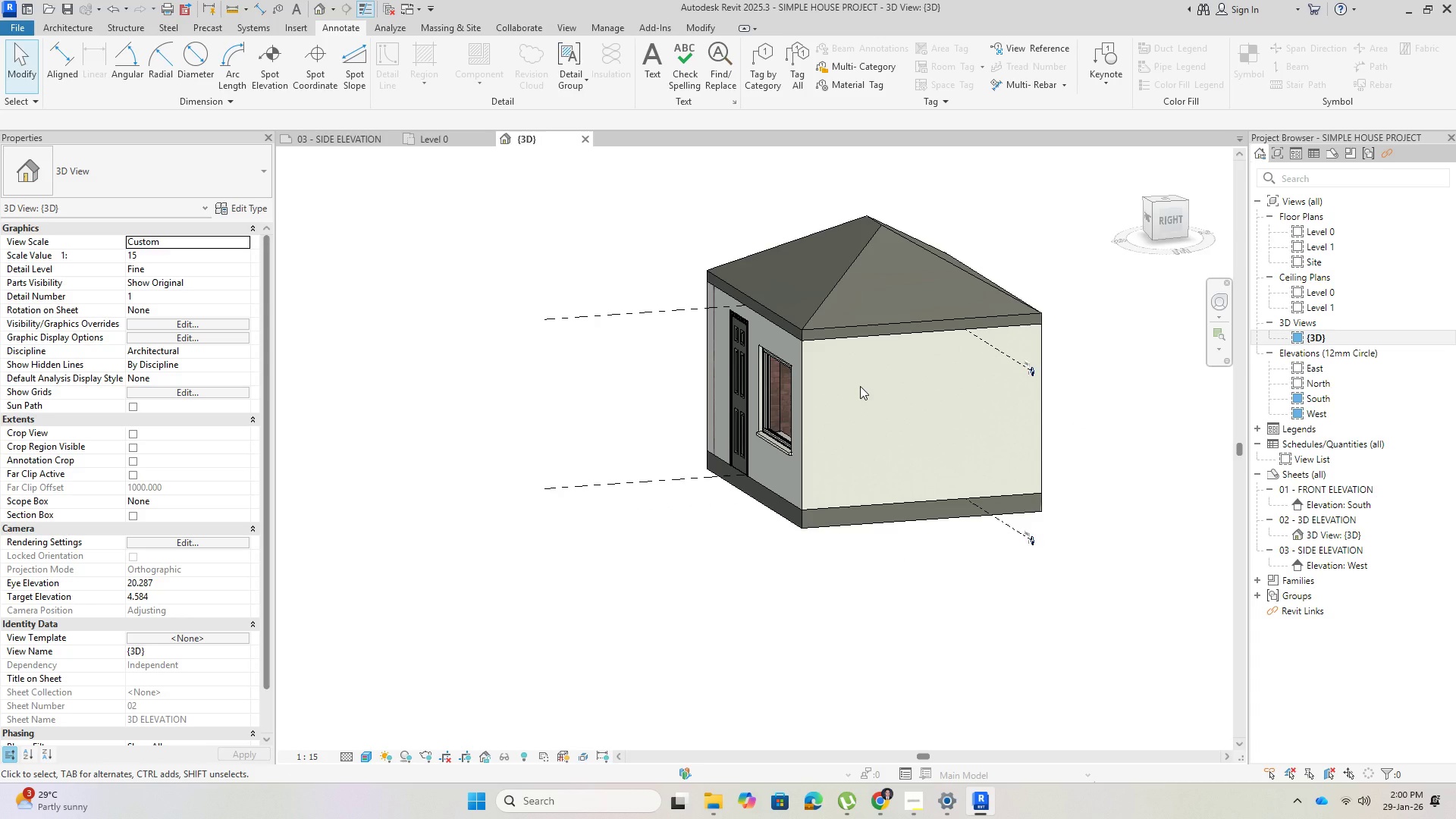 
wait(73.88)
 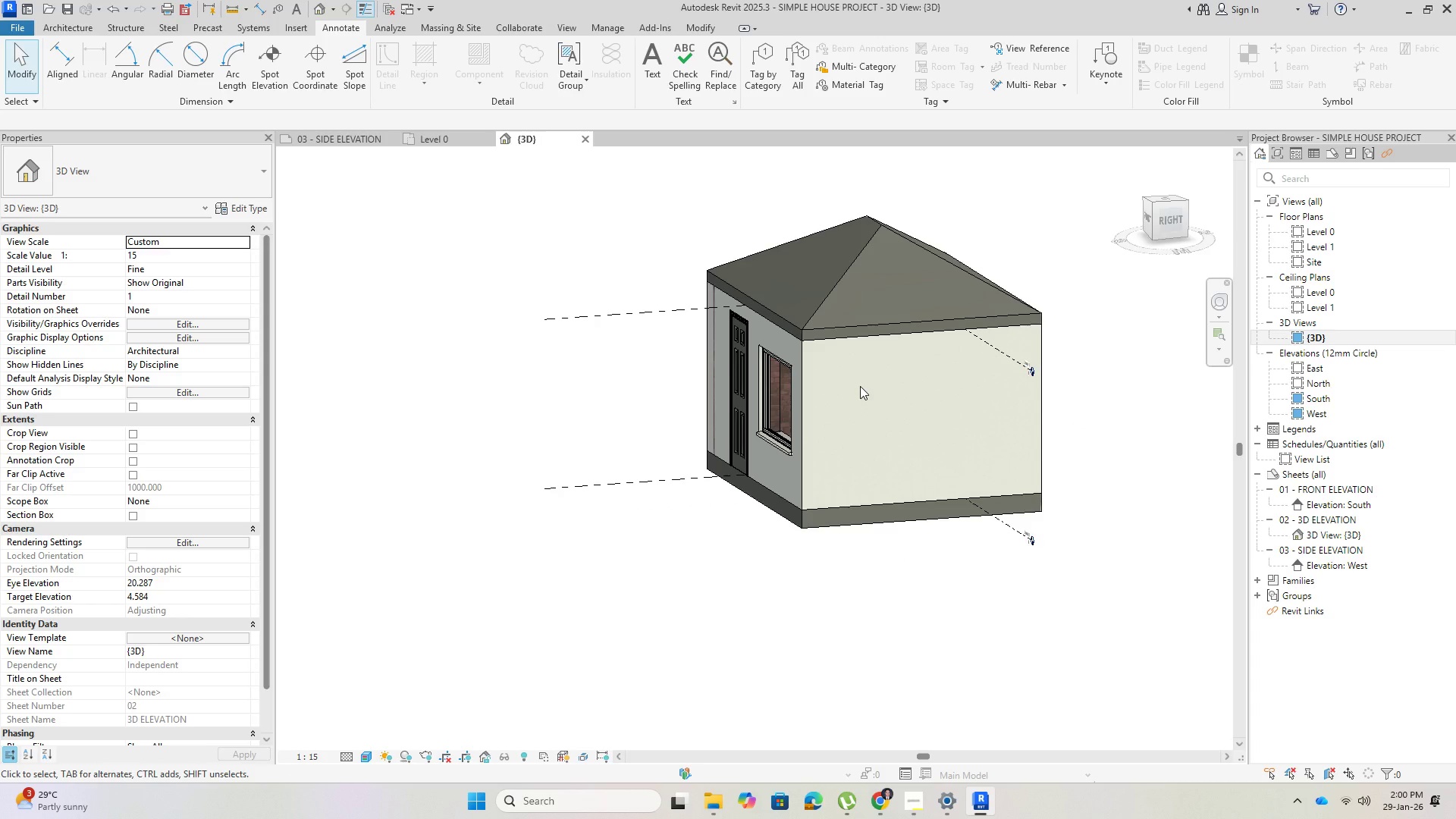 
hold_key(key=ShiftLeft, duration=1.51)
 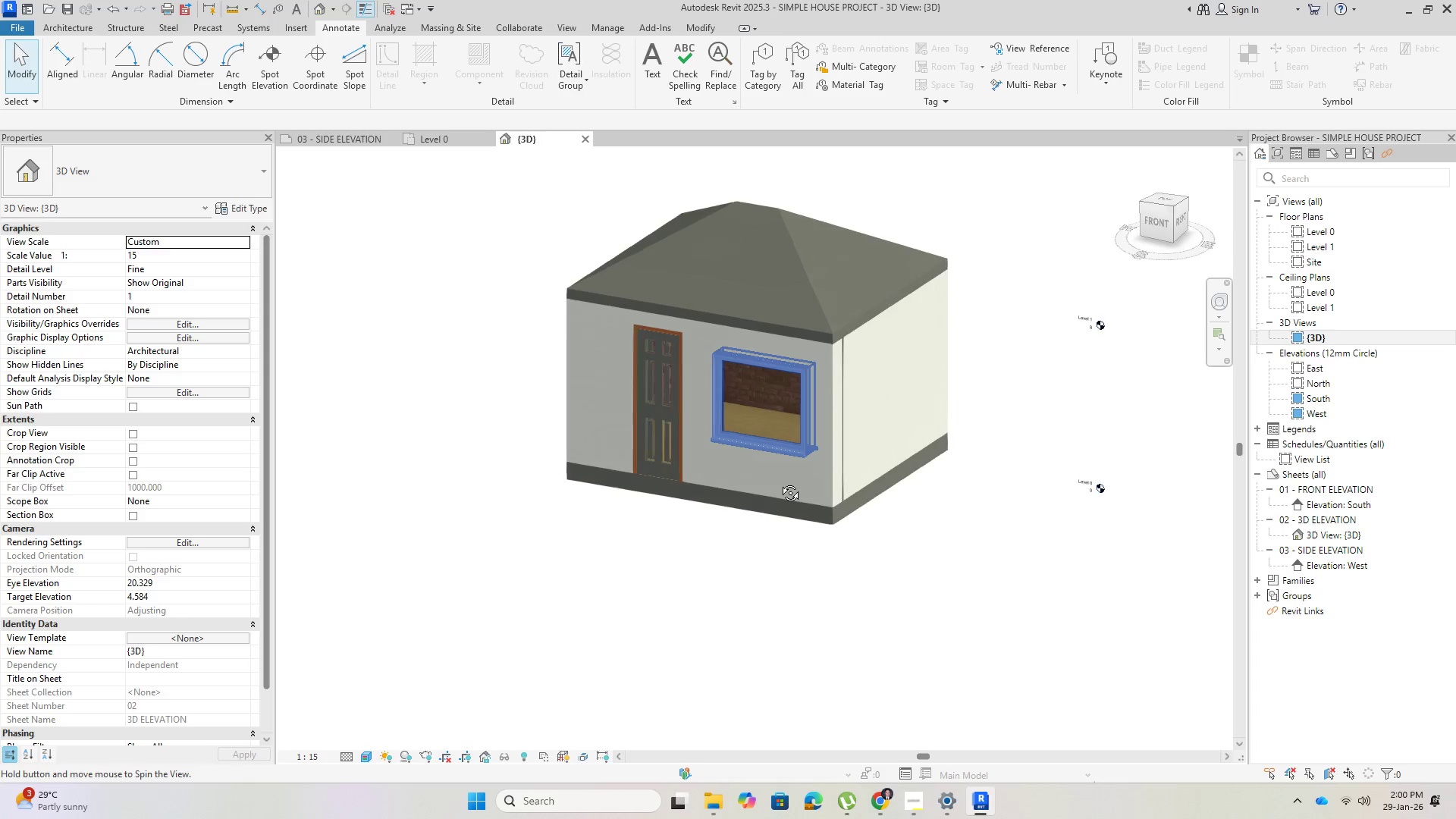 
hold_key(key=ShiftLeft, duration=1.5)
 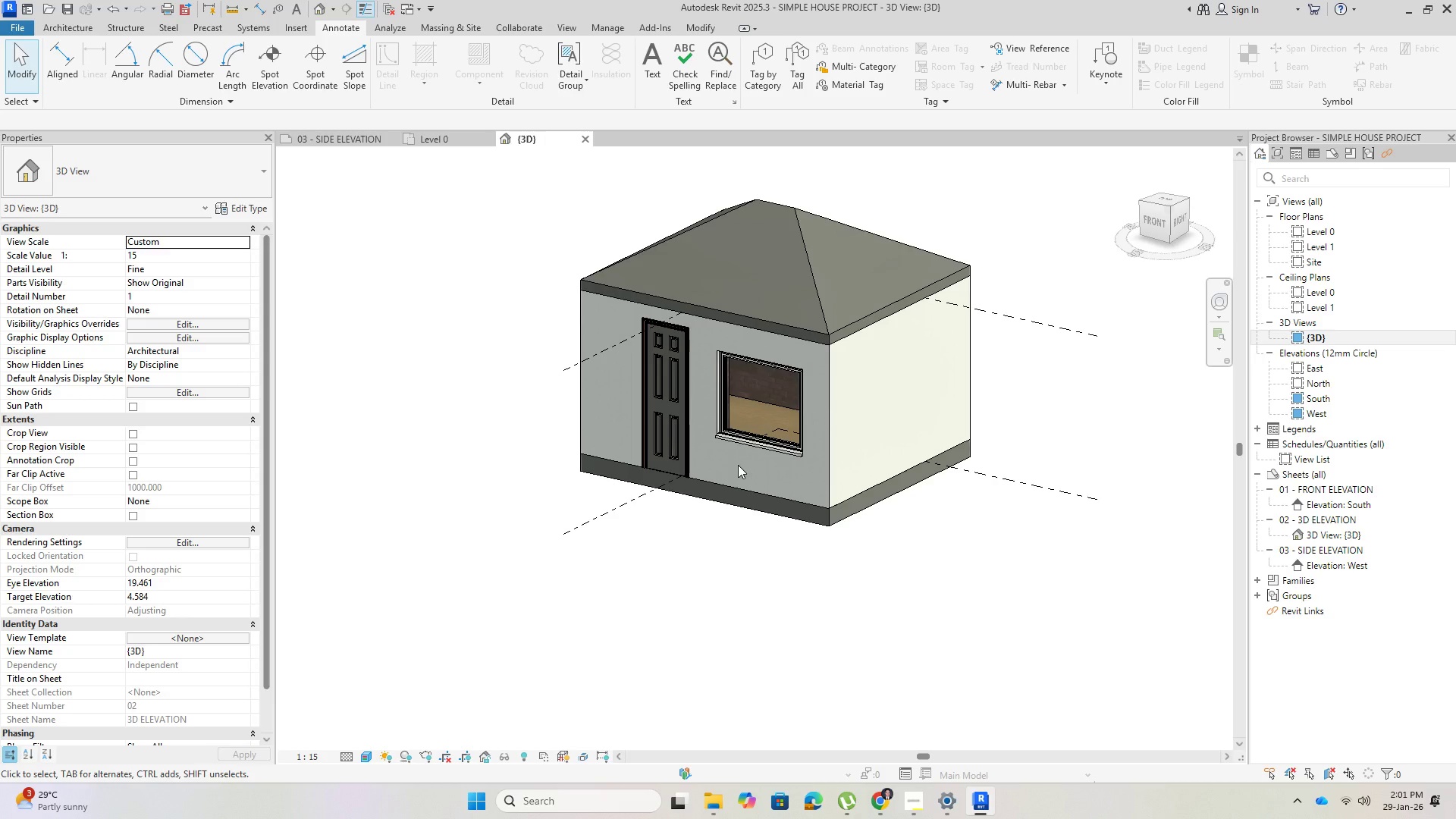 
key(Shift+ShiftLeft)
 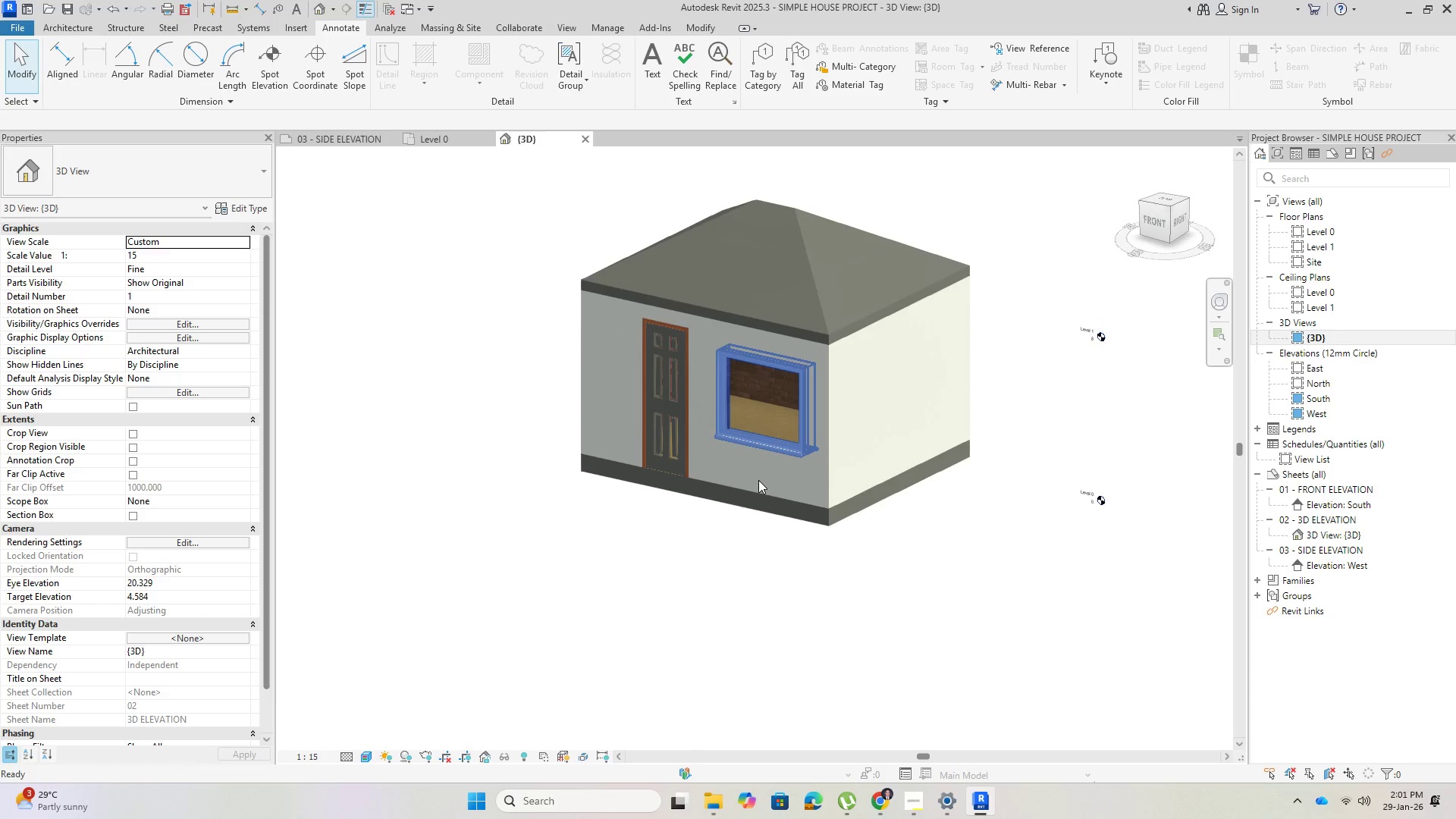 
key(Shift+ShiftLeft)
 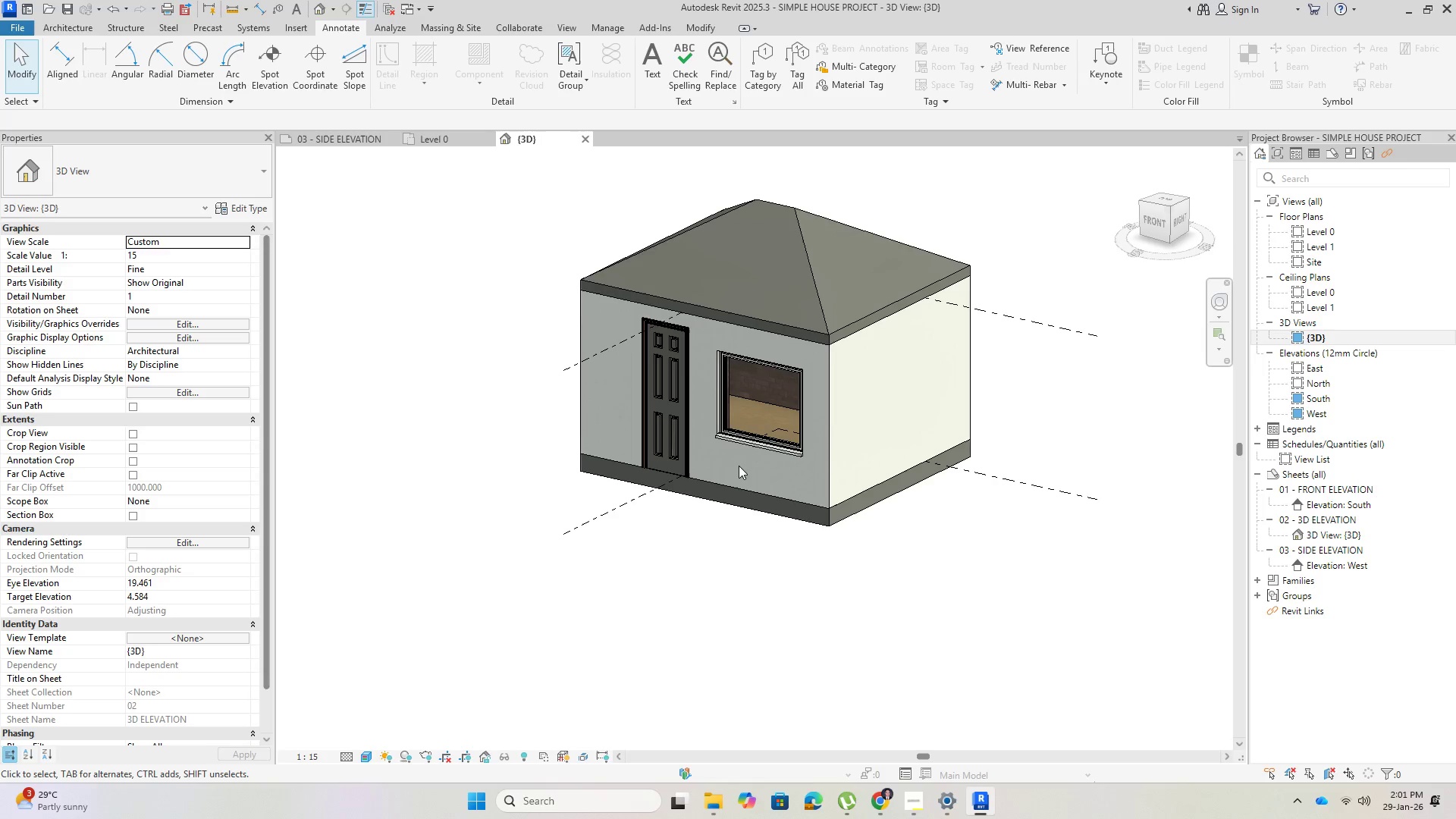 
key(Shift+ShiftLeft)